 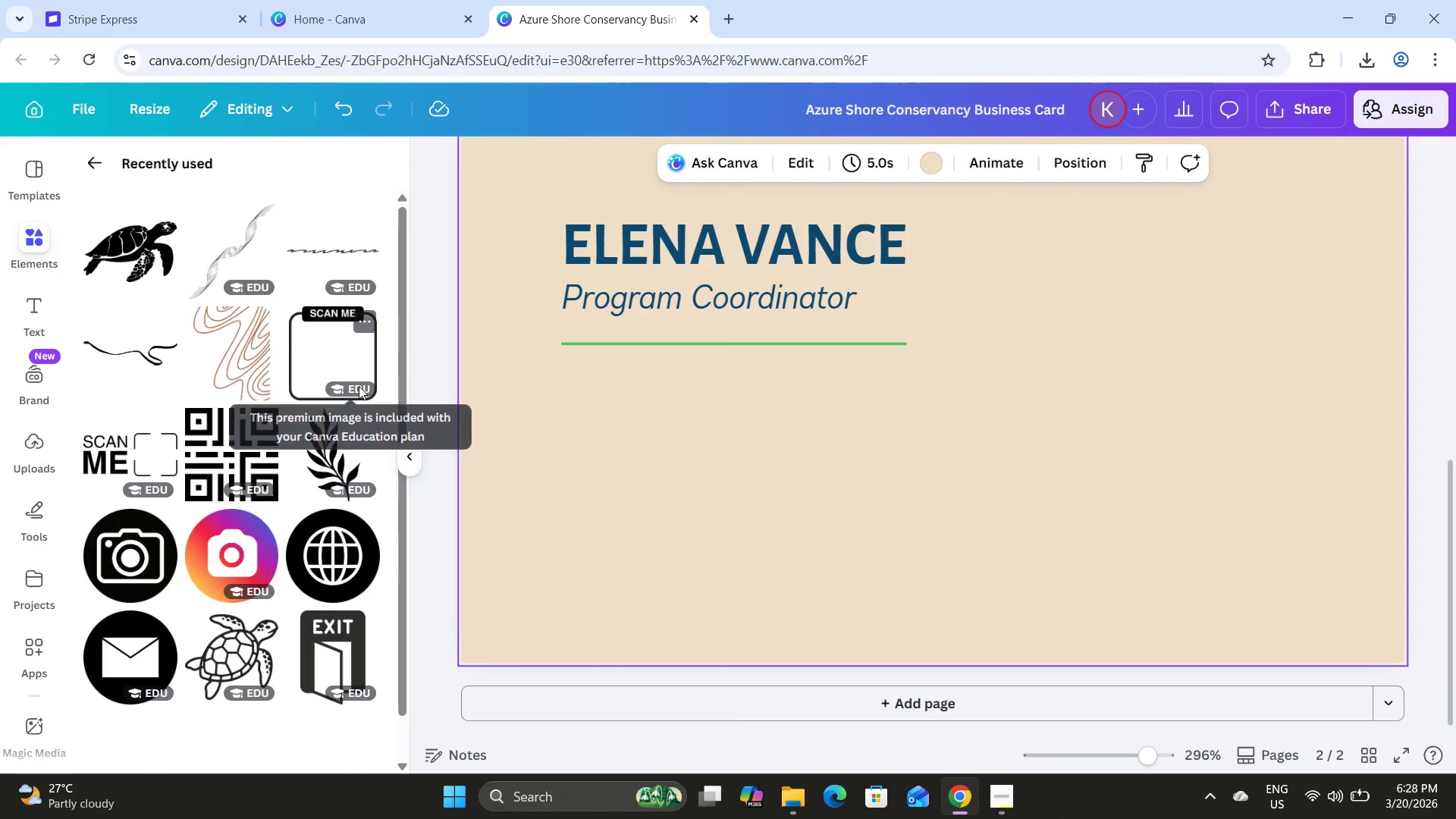 
left_click([136, 629])
 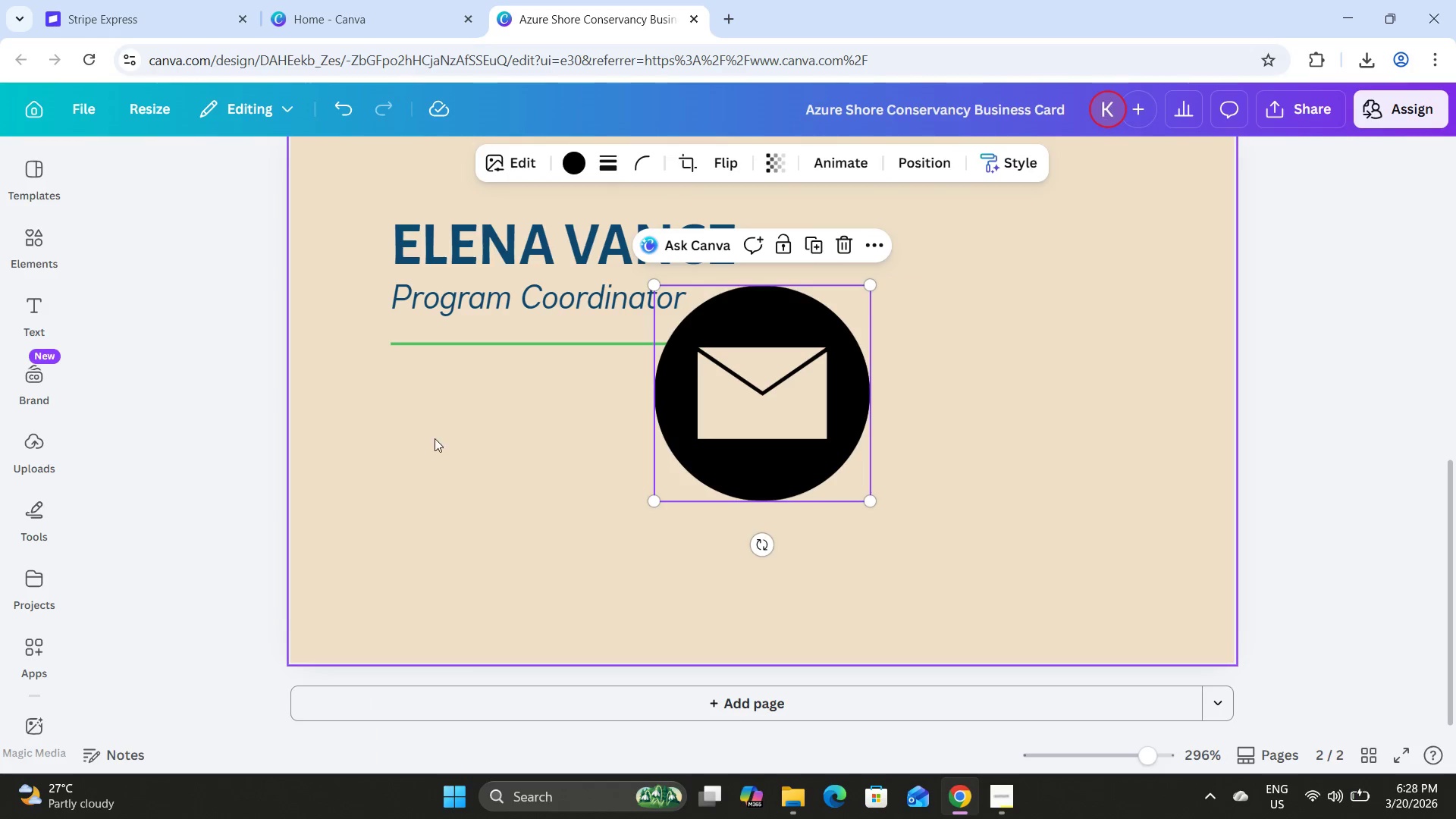 
left_click_drag(start_coordinate=[761, 403], to_coordinate=[689, 525])
 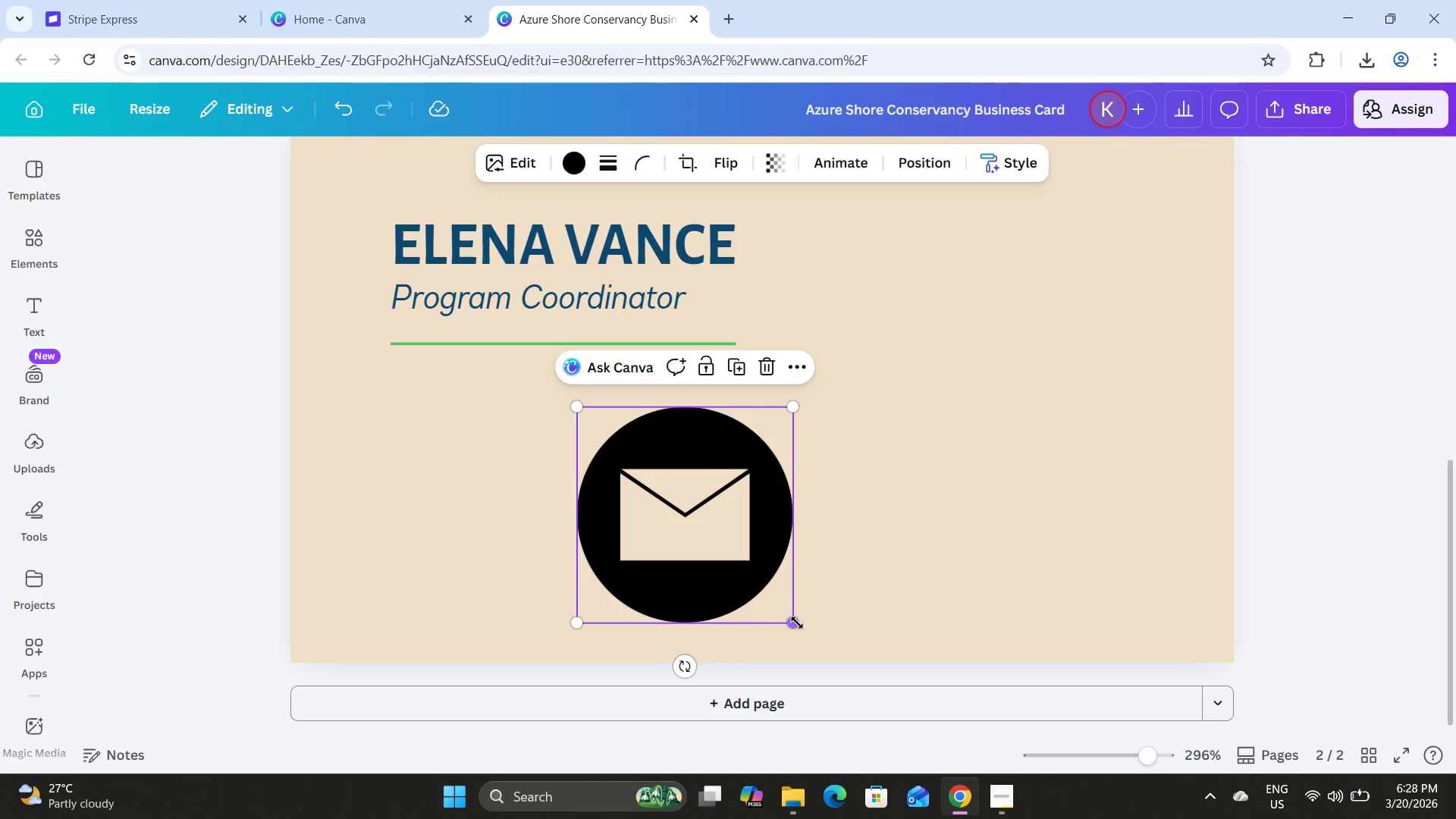 
left_click_drag(start_coordinate=[795, 621], to_coordinate=[625, 475])
 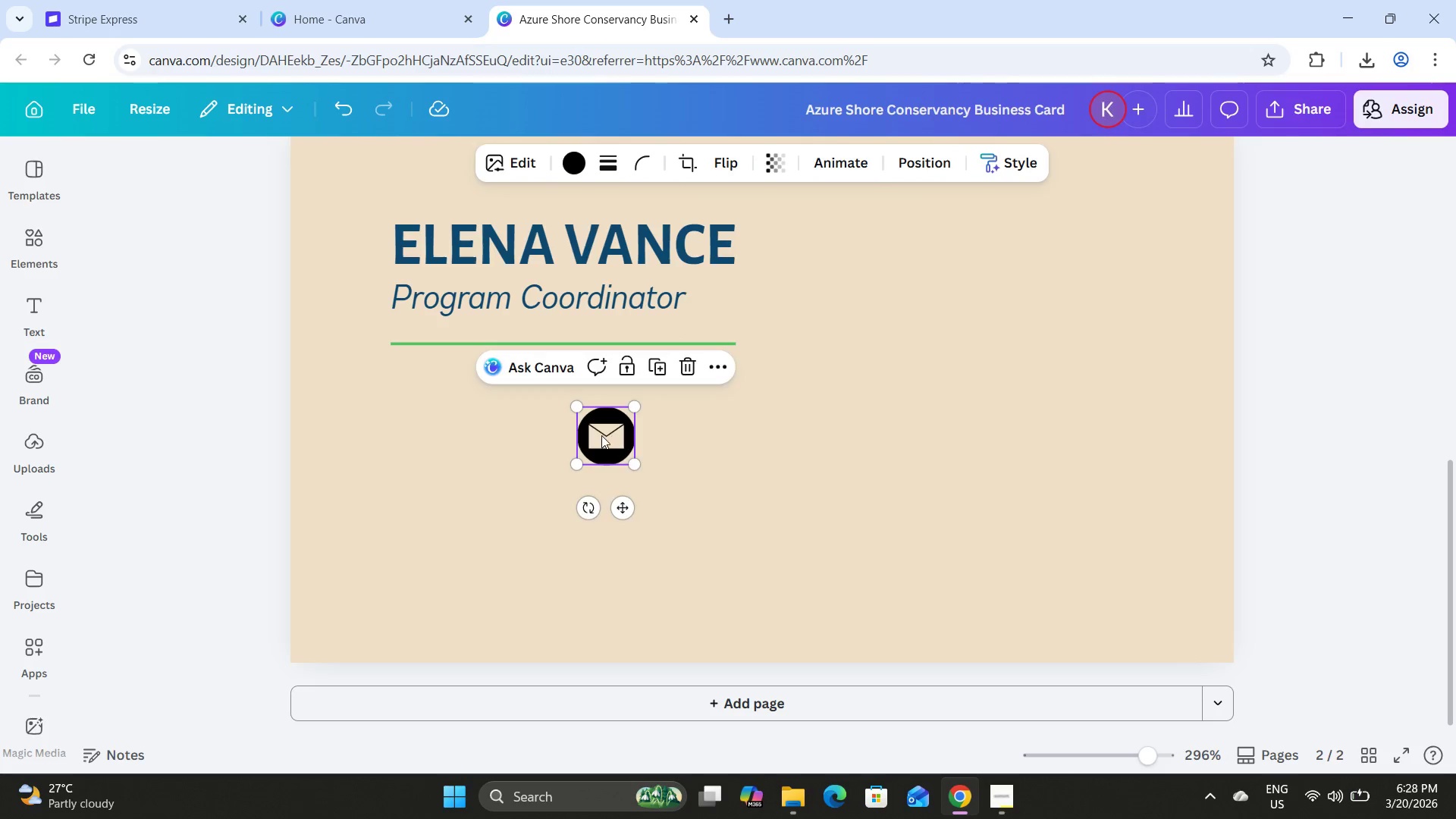 
left_click_drag(start_coordinate=[611, 436], to_coordinate=[425, 404])
 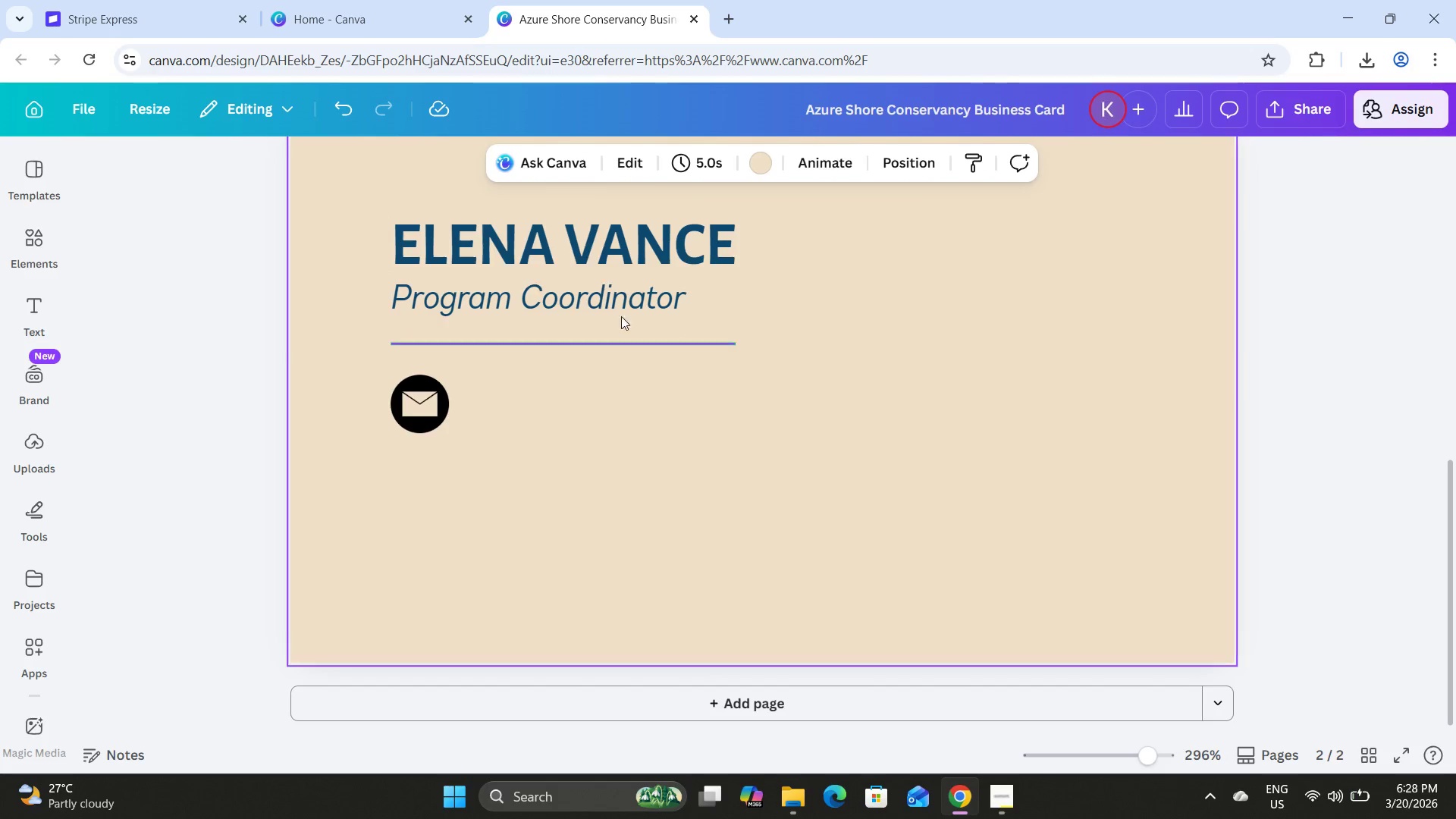 
double_click([620, 305])
 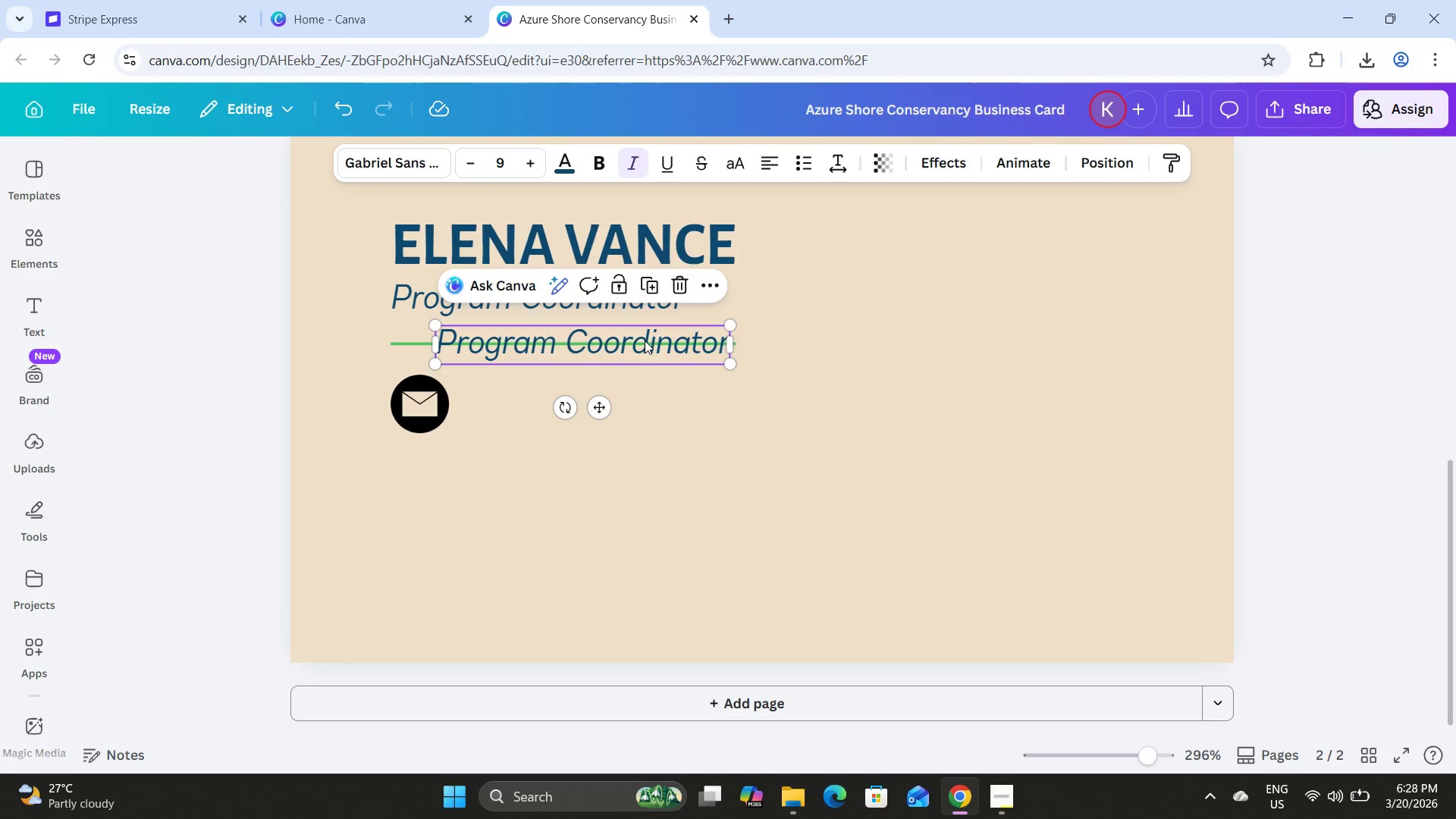 
left_click_drag(start_coordinate=[648, 353], to_coordinate=[684, 412])
 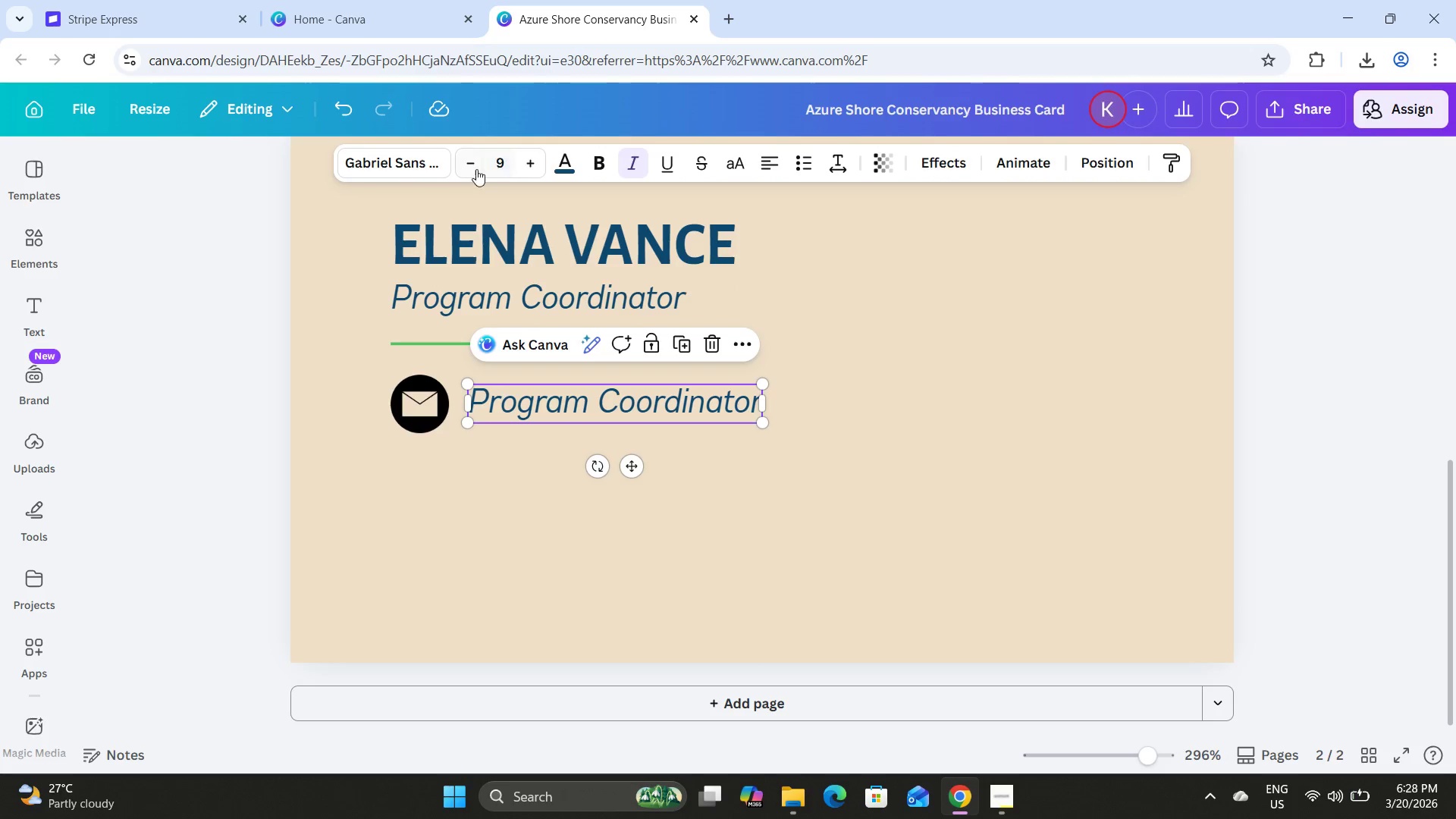 
left_click([475, 167])
 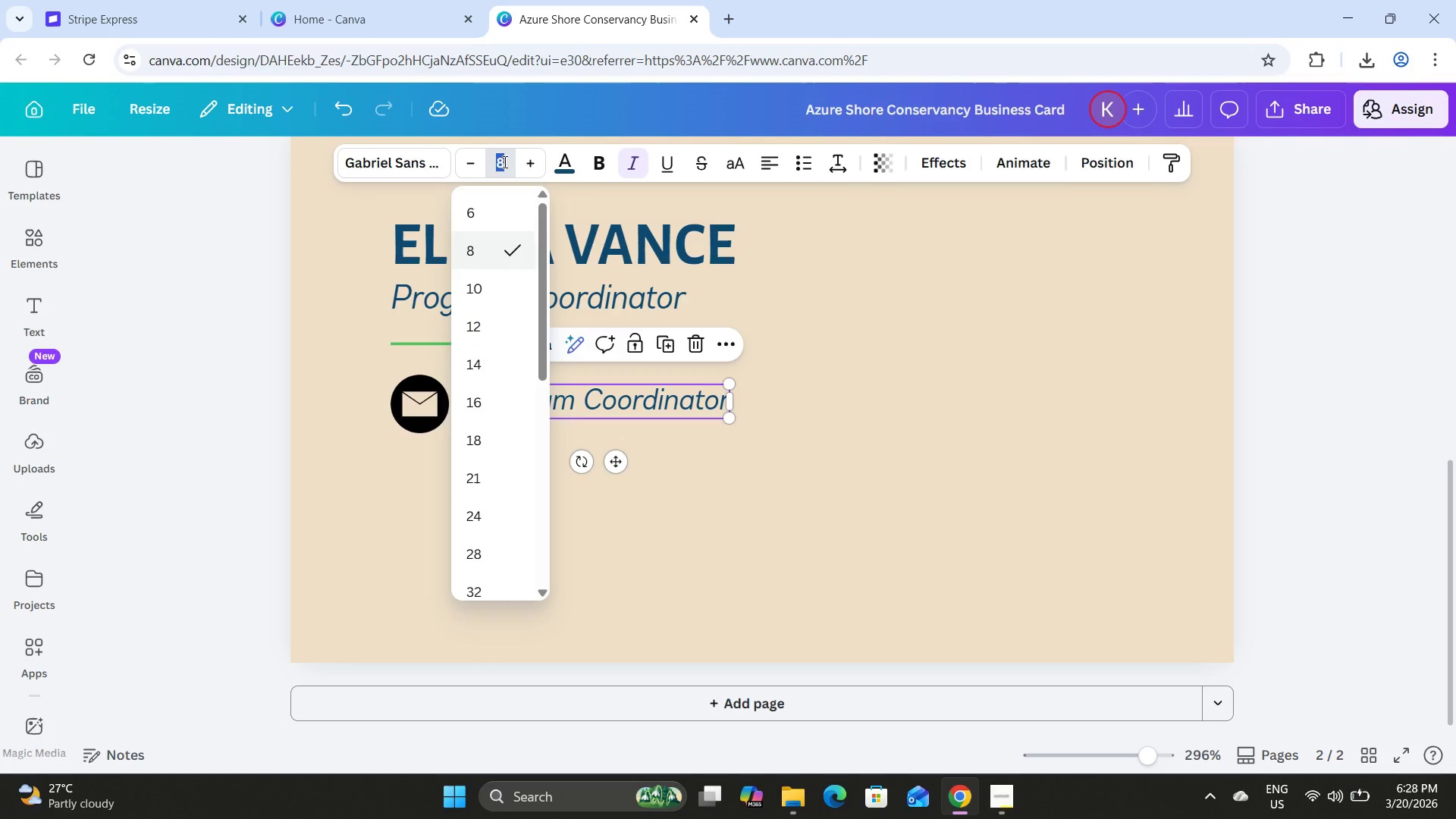 
key(Numpad7)
 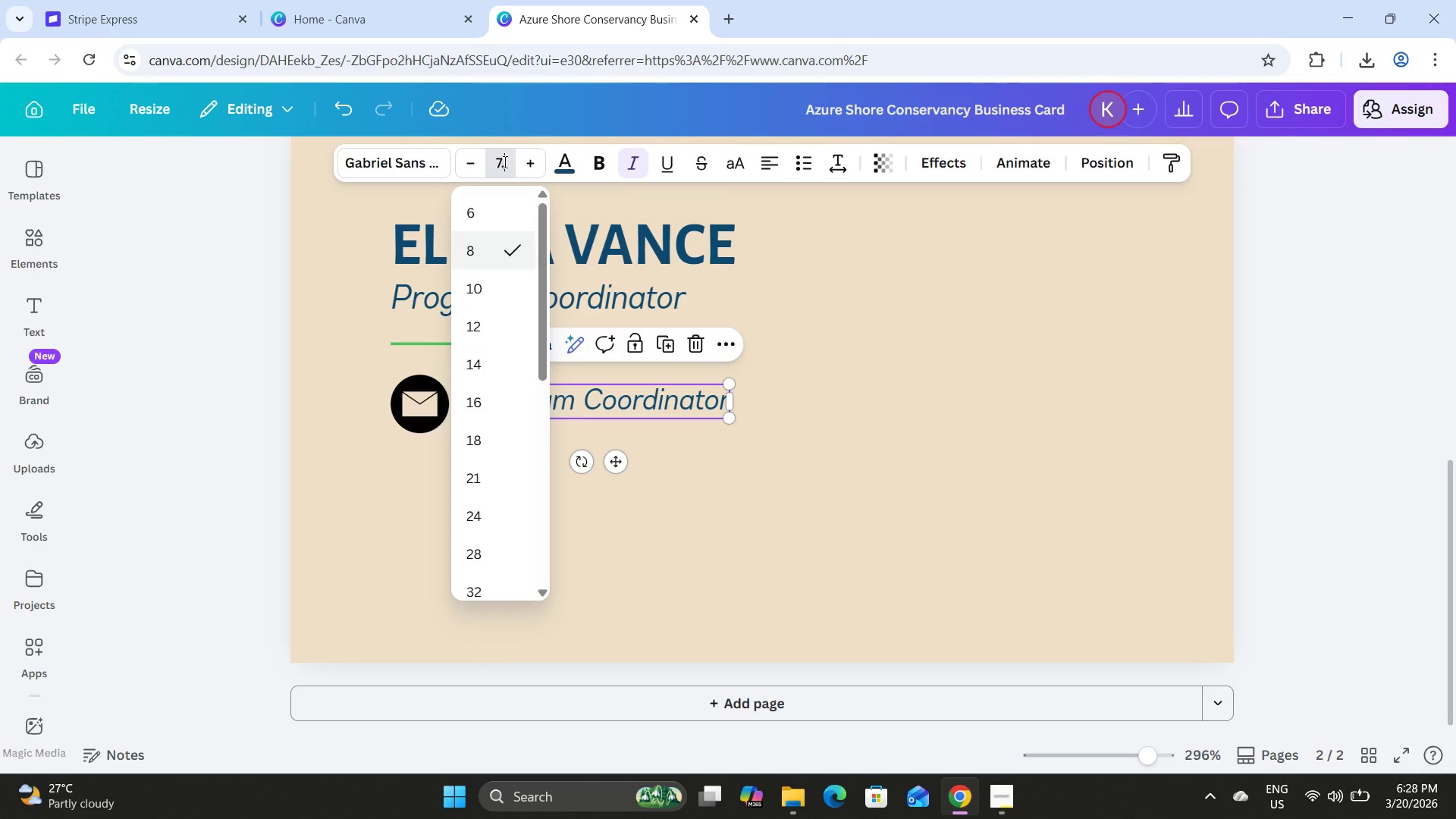 
key(NumpadDecimal)
 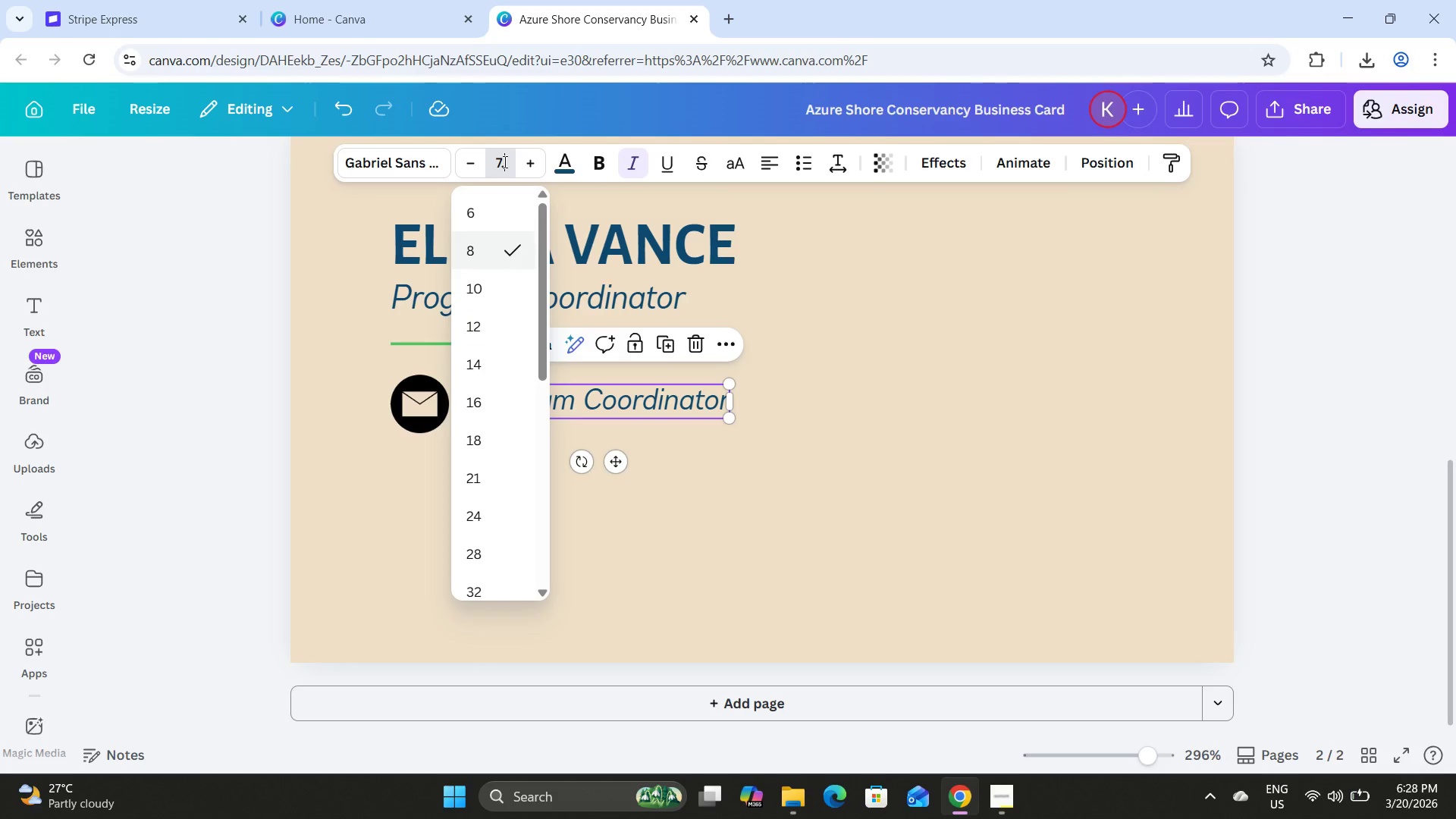 
key(Numpad5)
 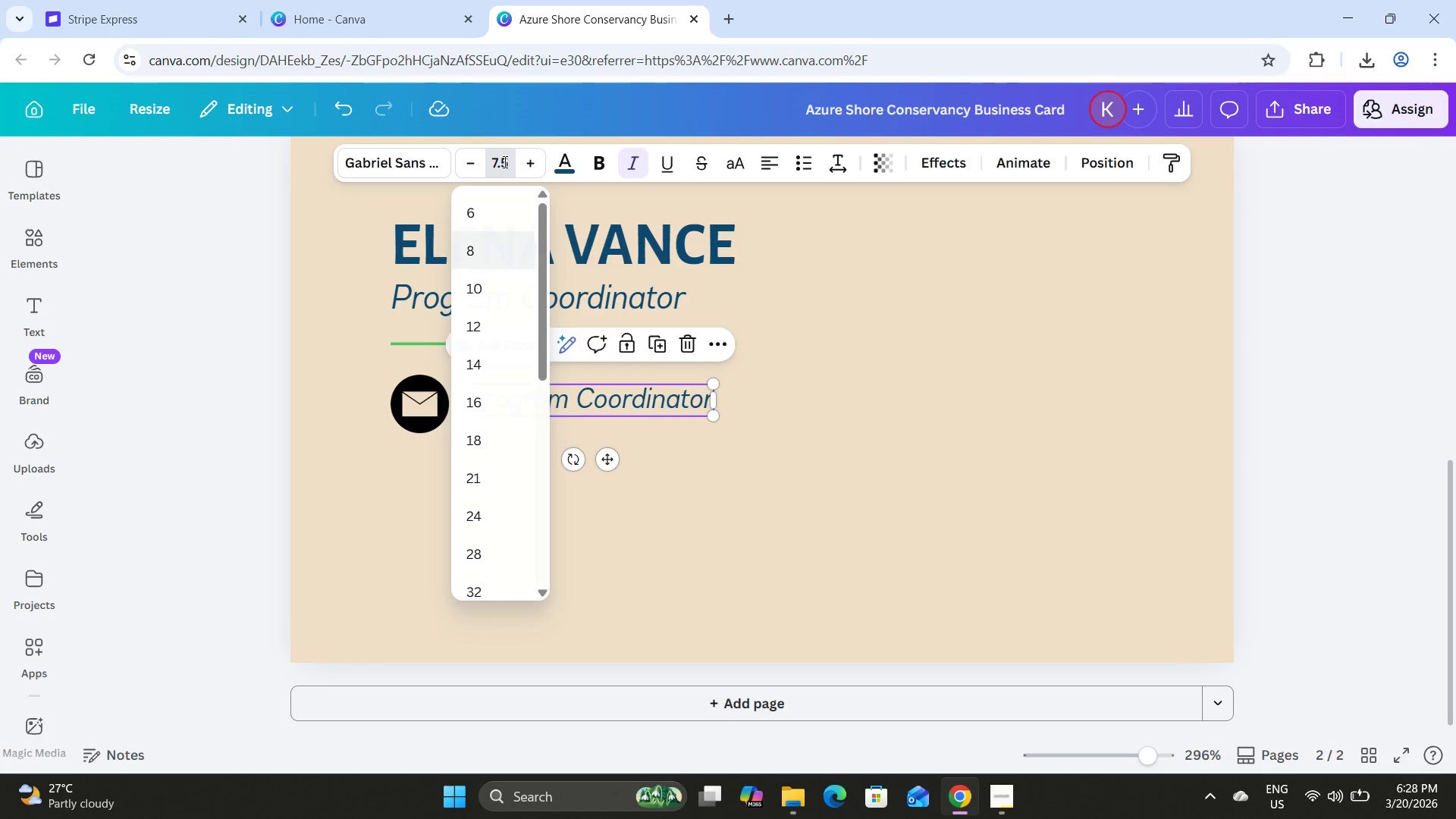 
key(NumpadEnter)
 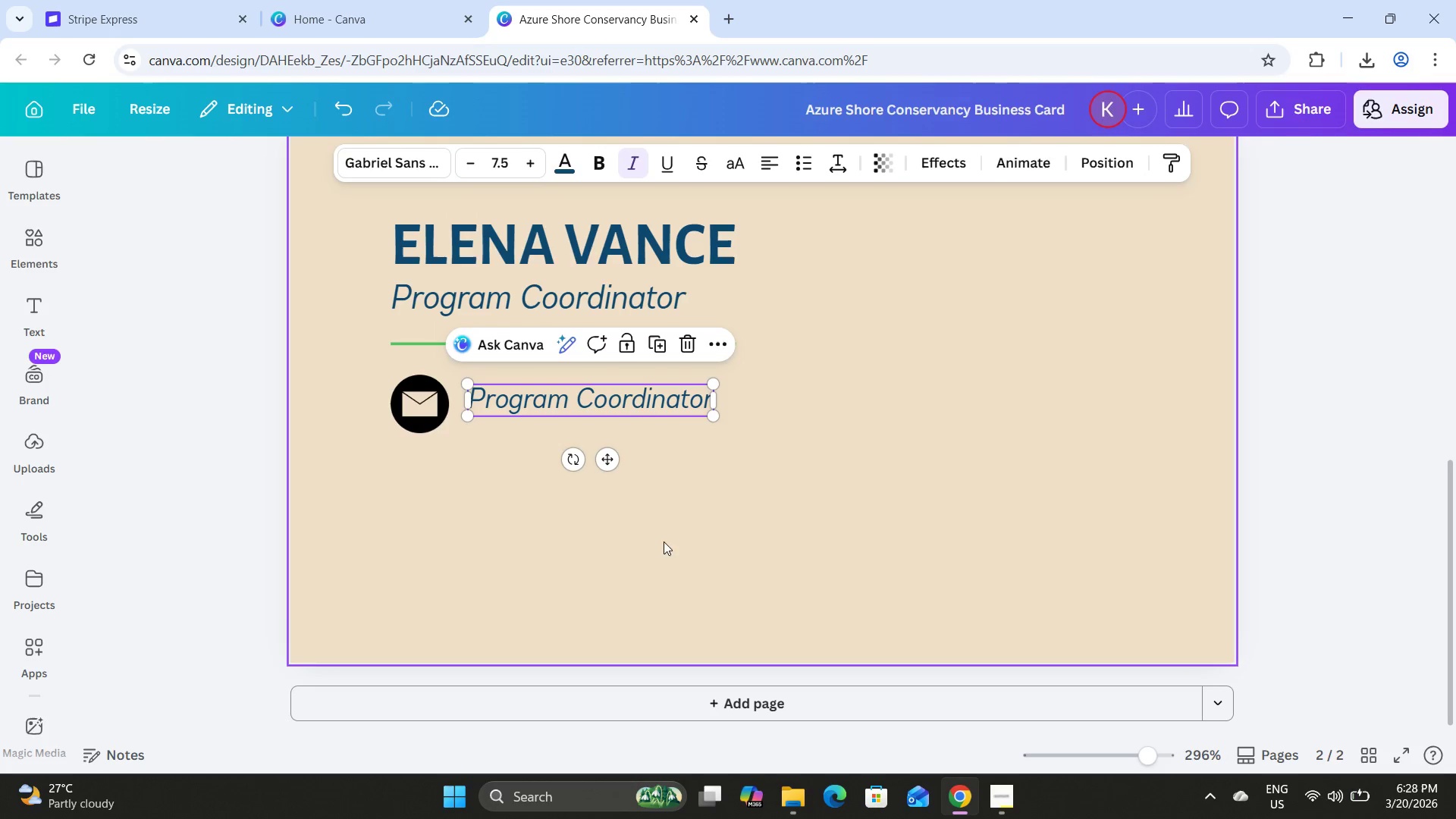 
left_click_drag(start_coordinate=[698, 570], to_coordinate=[698, 566])
 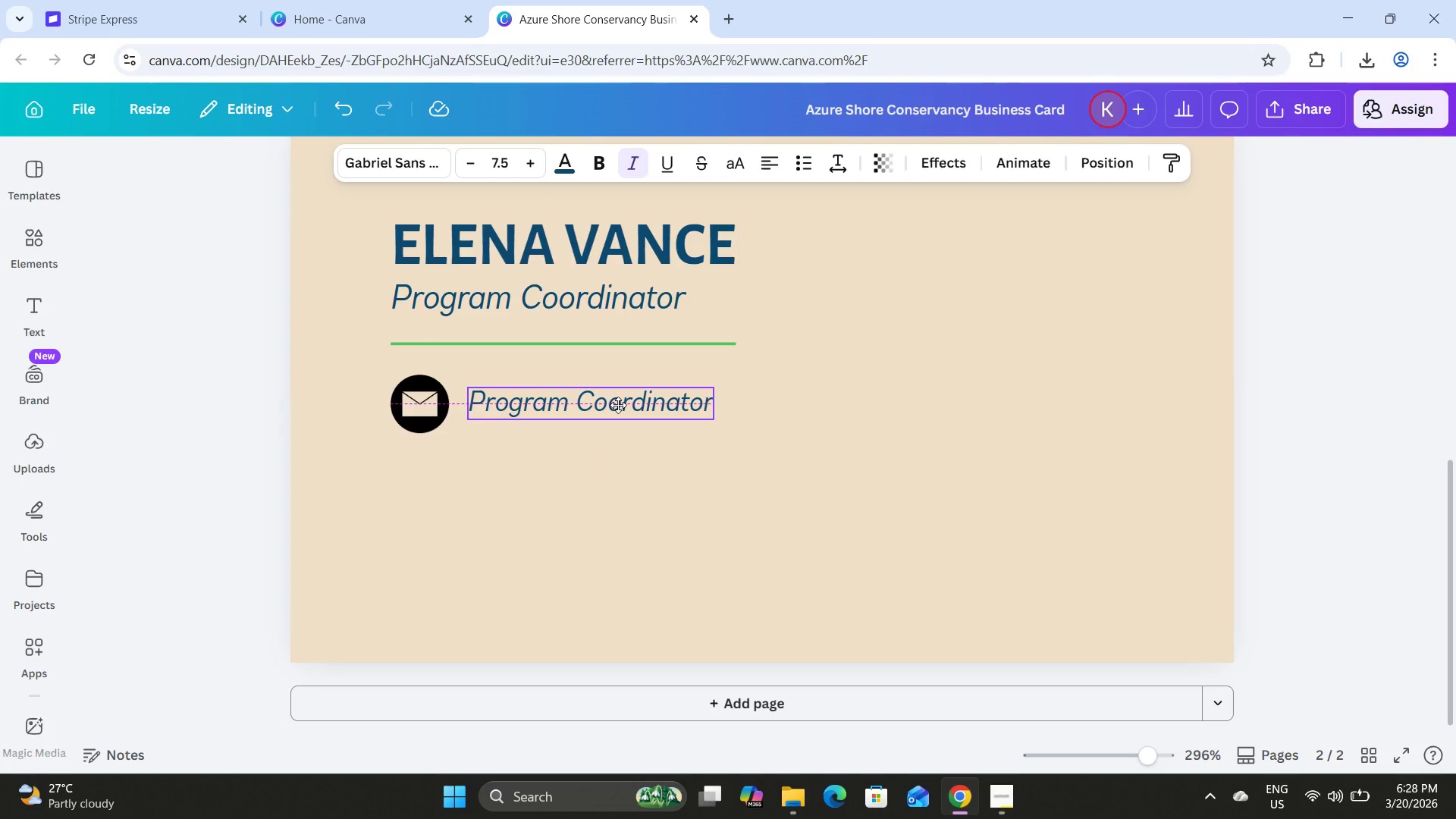 
left_click([406, 408])
 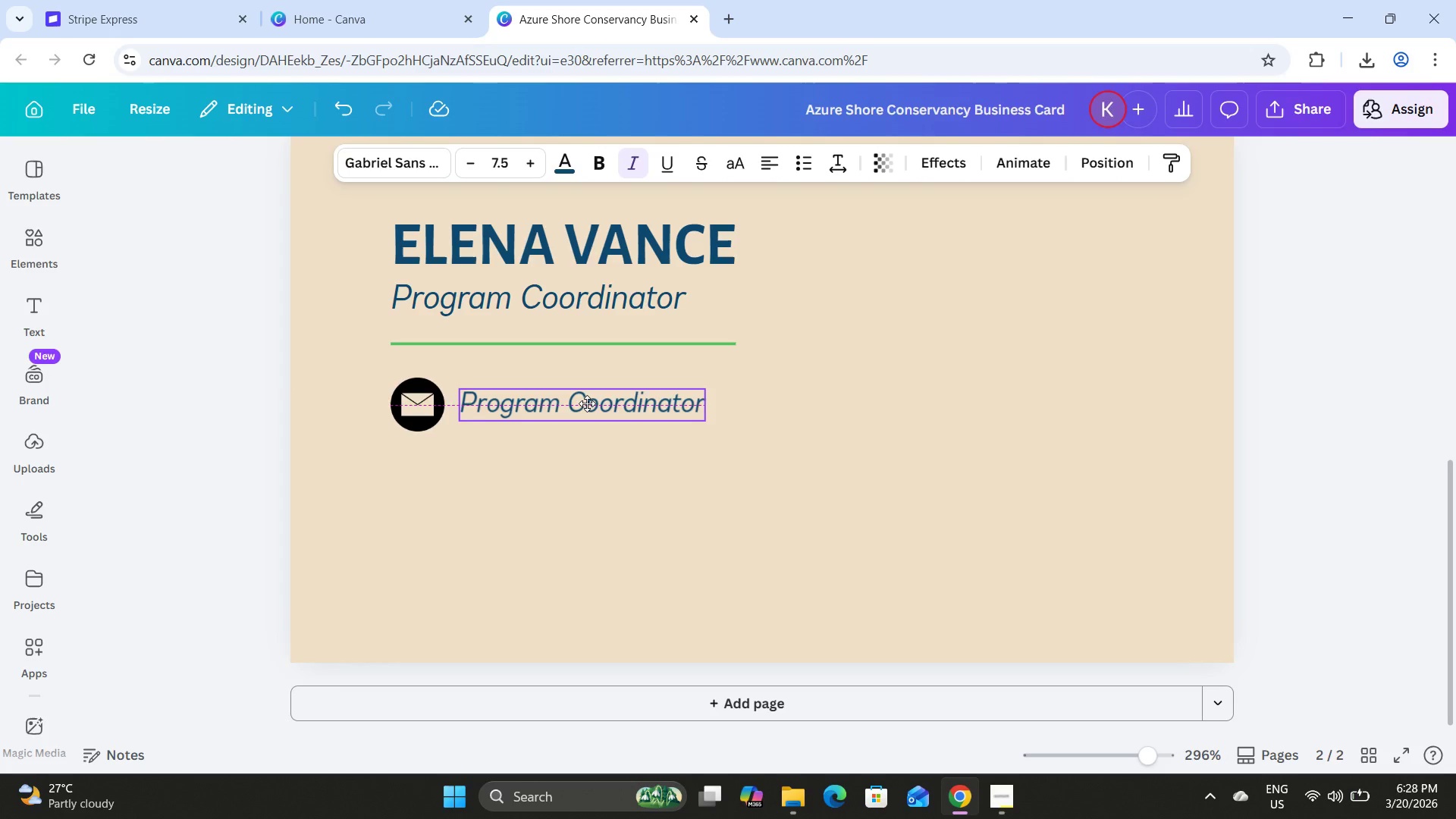 
wait(6.92)
 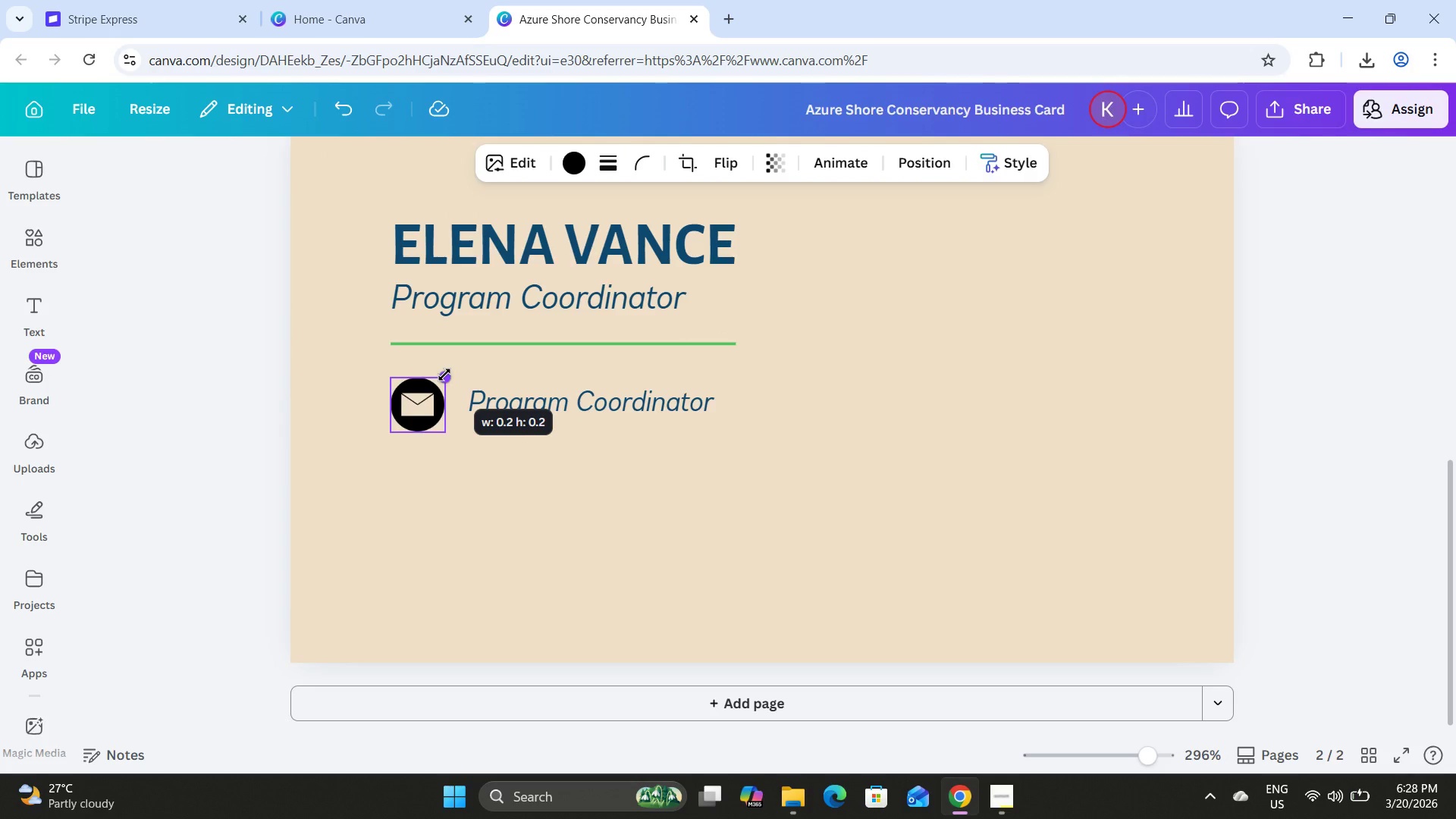 
left_click([593, 405])
 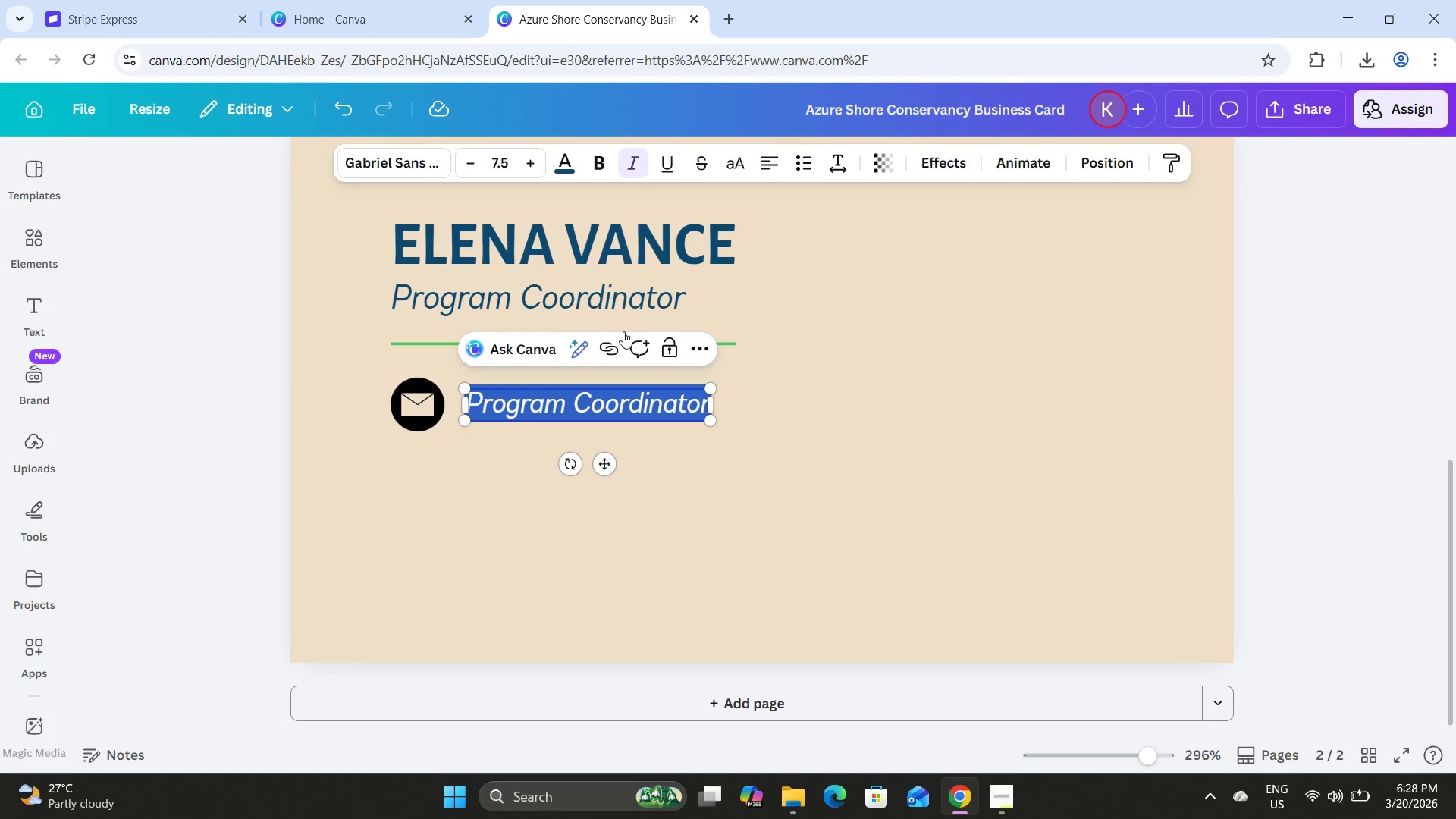 
left_click([625, 154])